 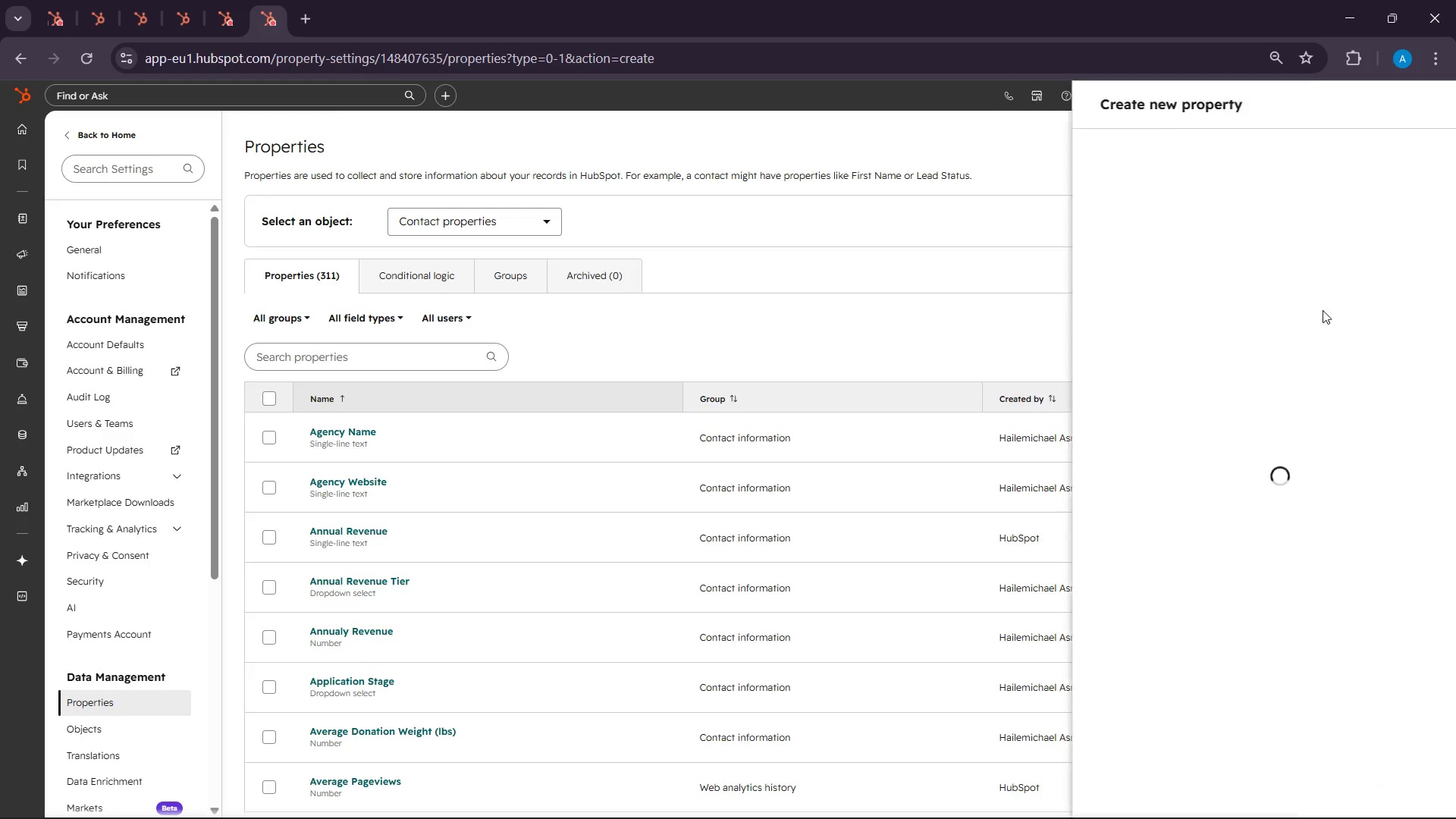 
right_click([1128, 224])
 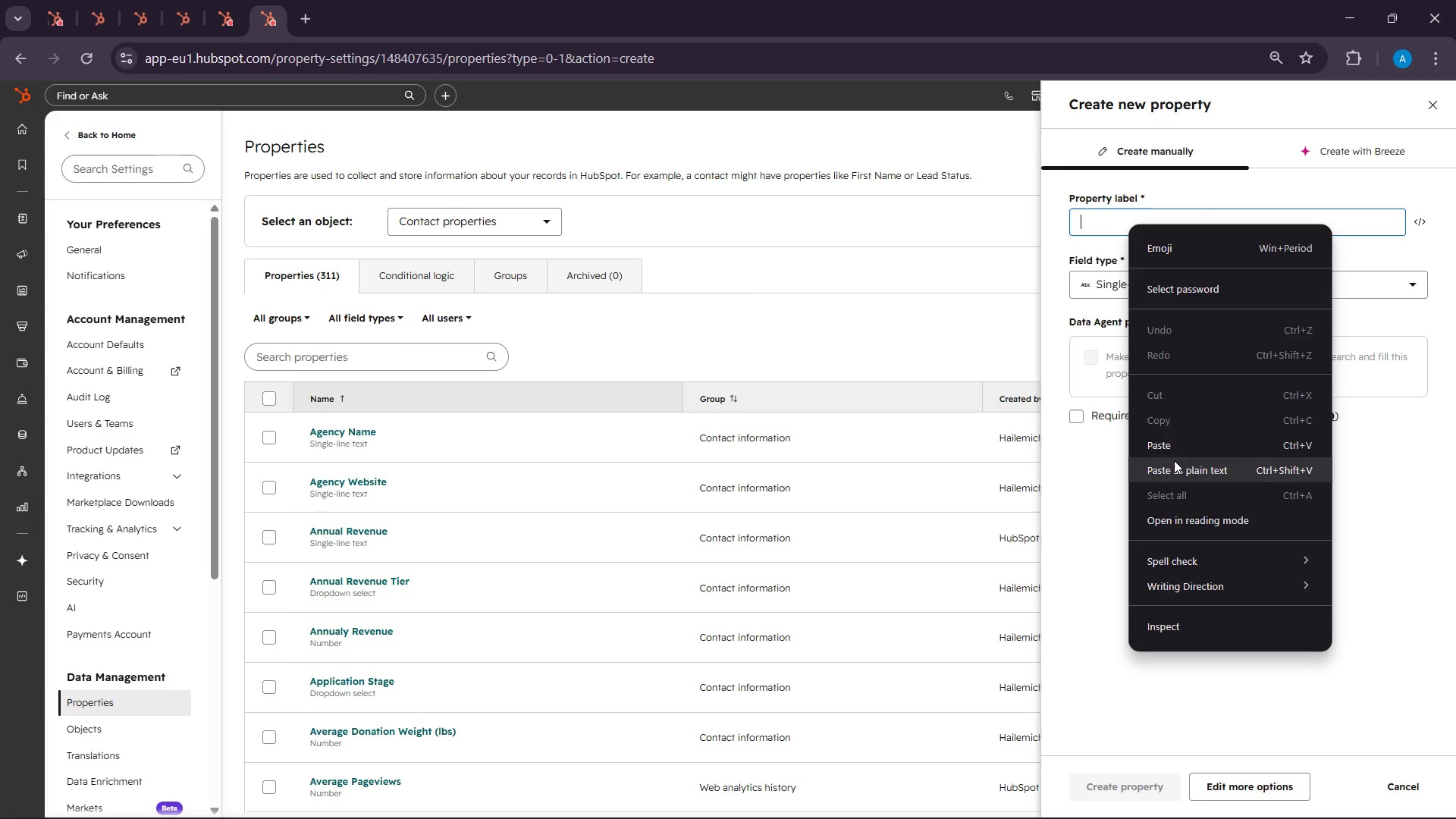 
left_click([1167, 440])
 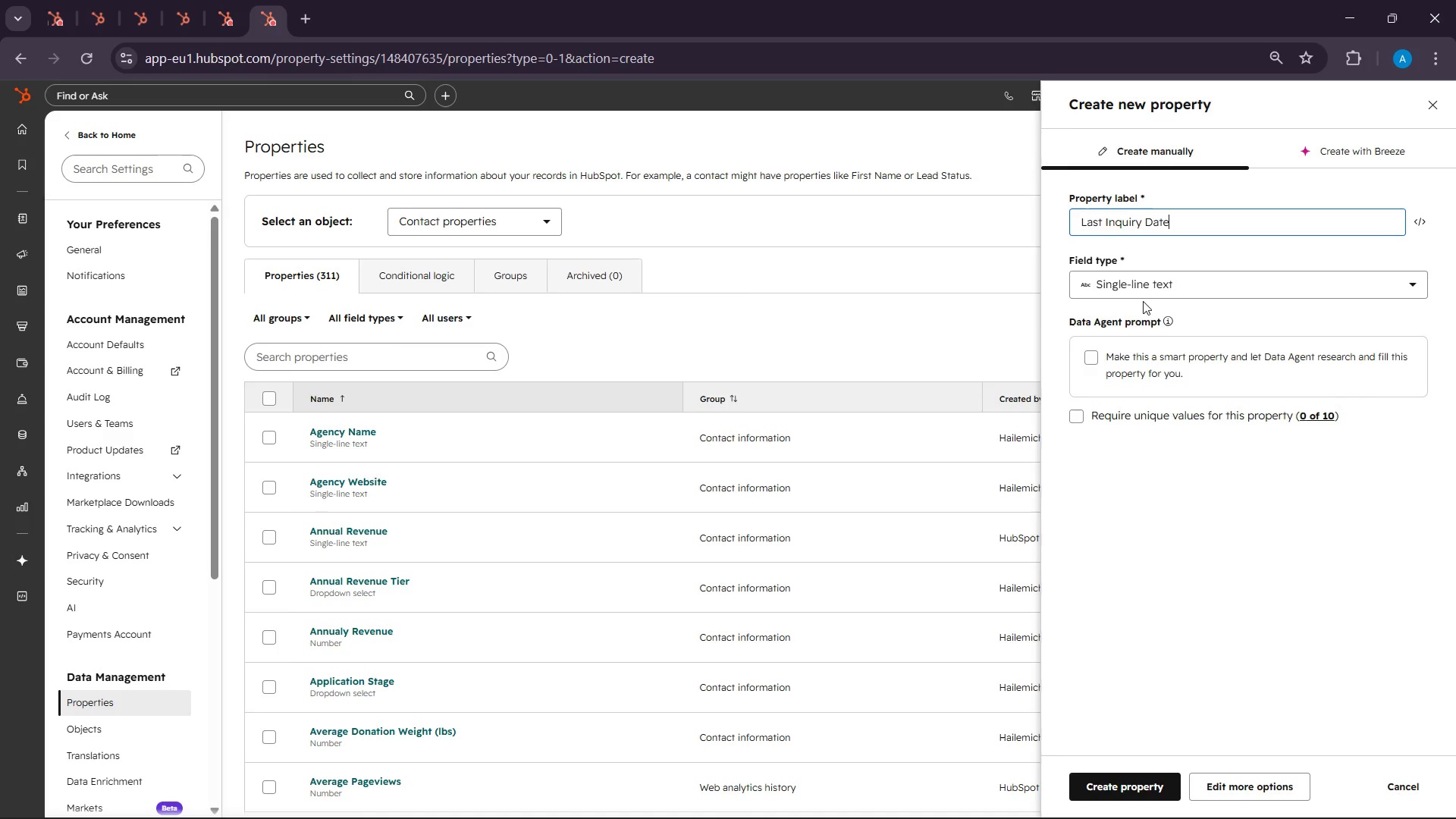 
left_click([1135, 288])
 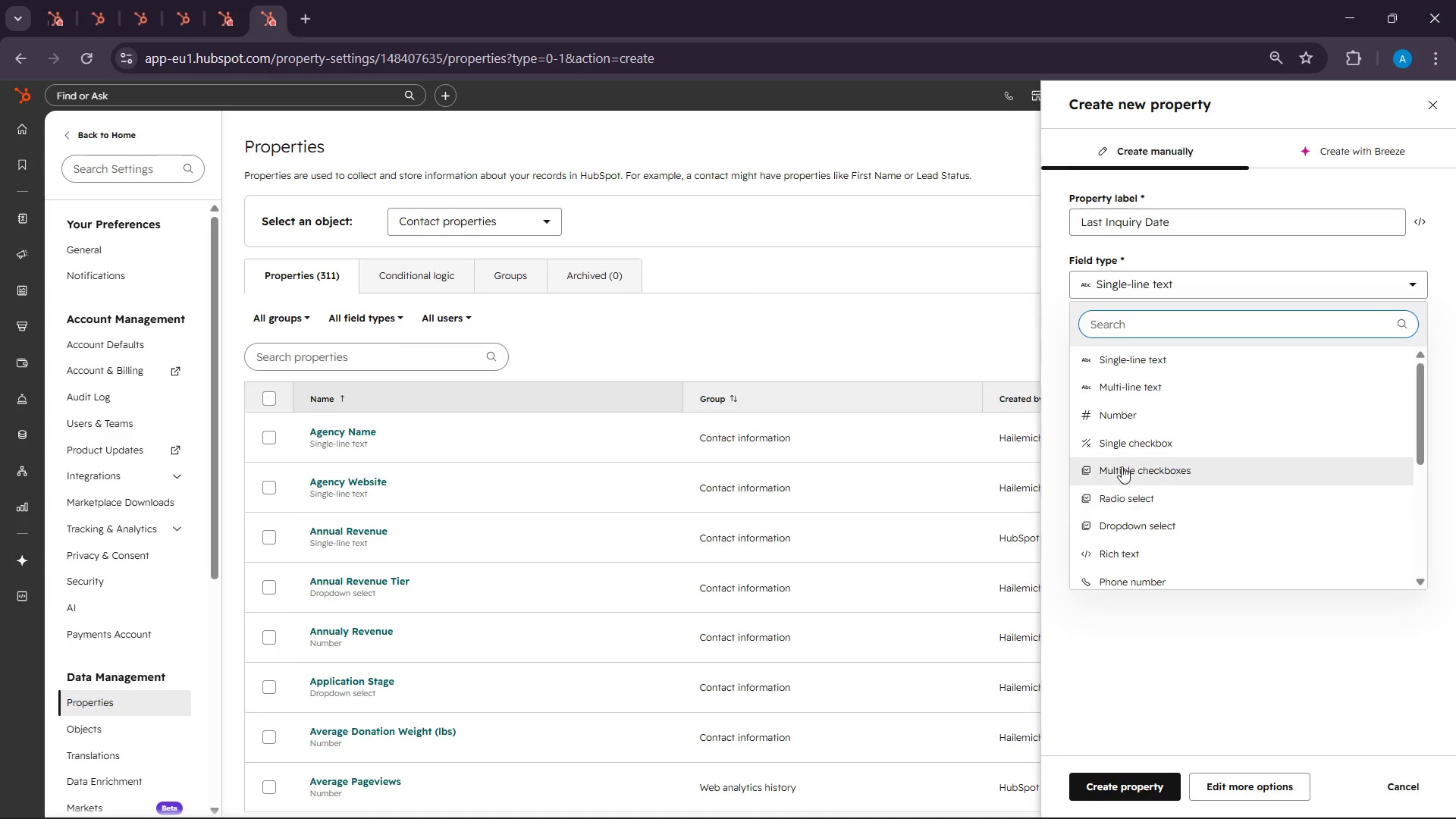 
scroll: coordinate [1127, 409], scroll_direction: down, amount: 1.0
 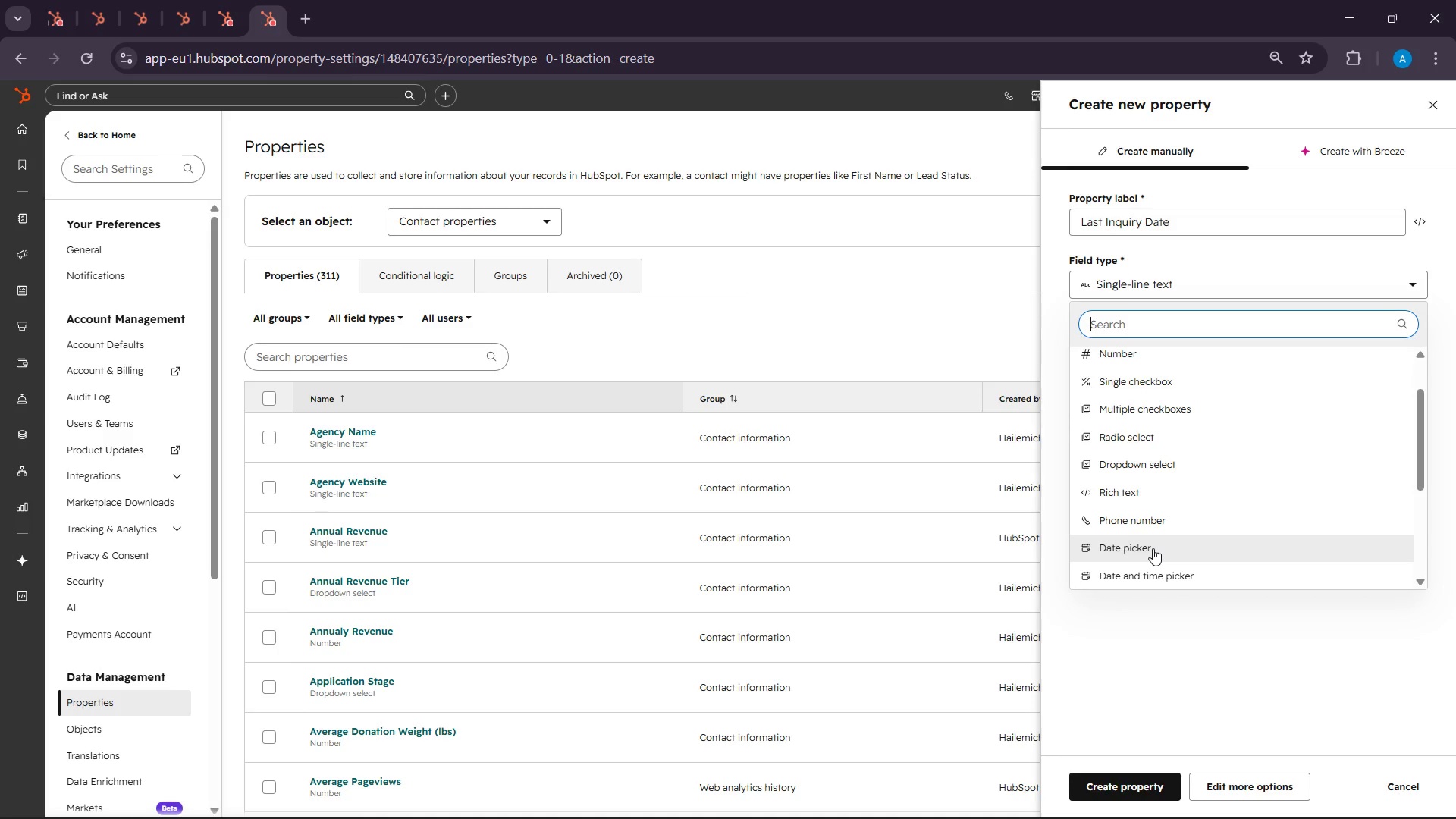 
left_click([1153, 548])
 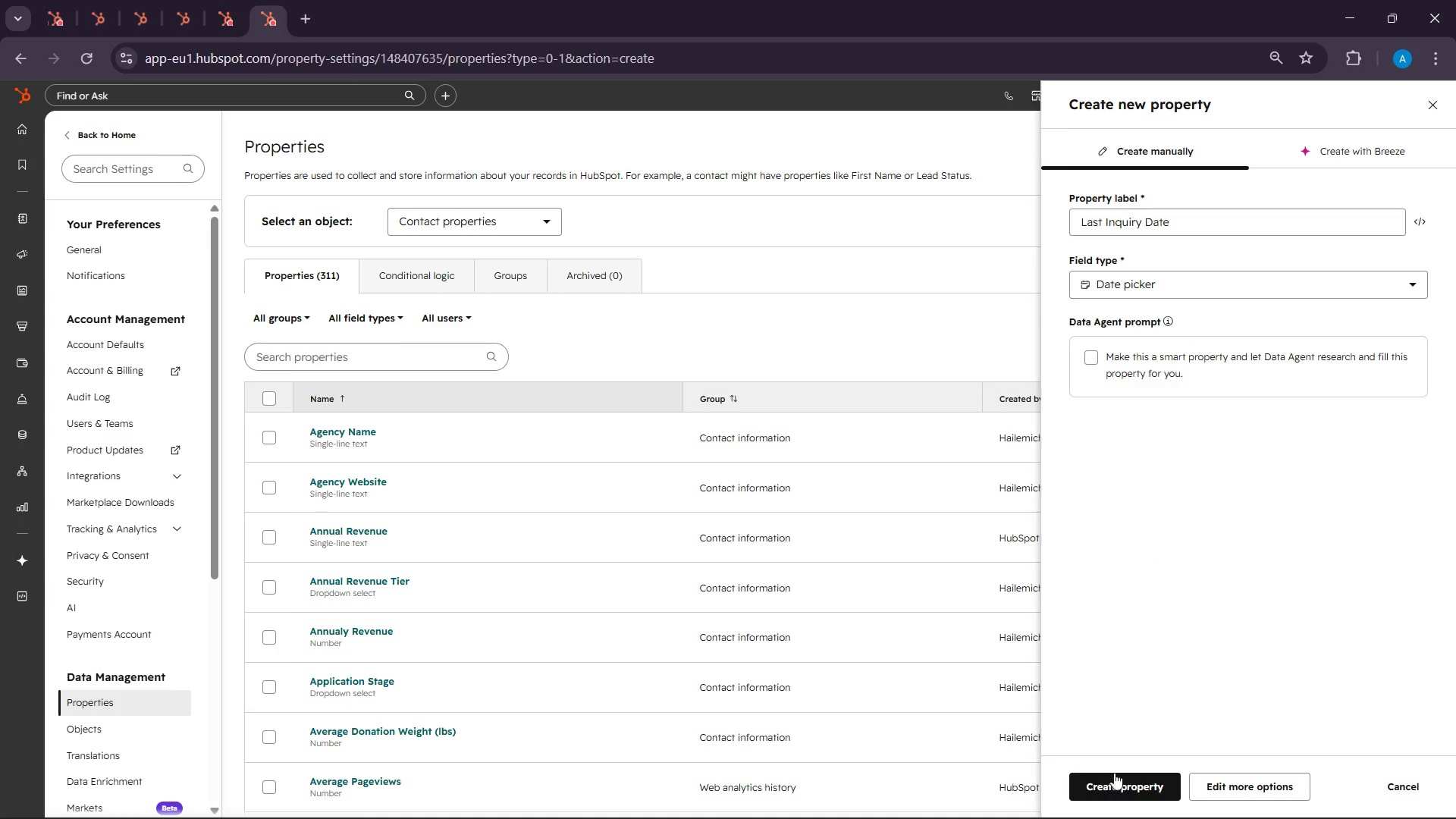 
left_click([1113, 780])
 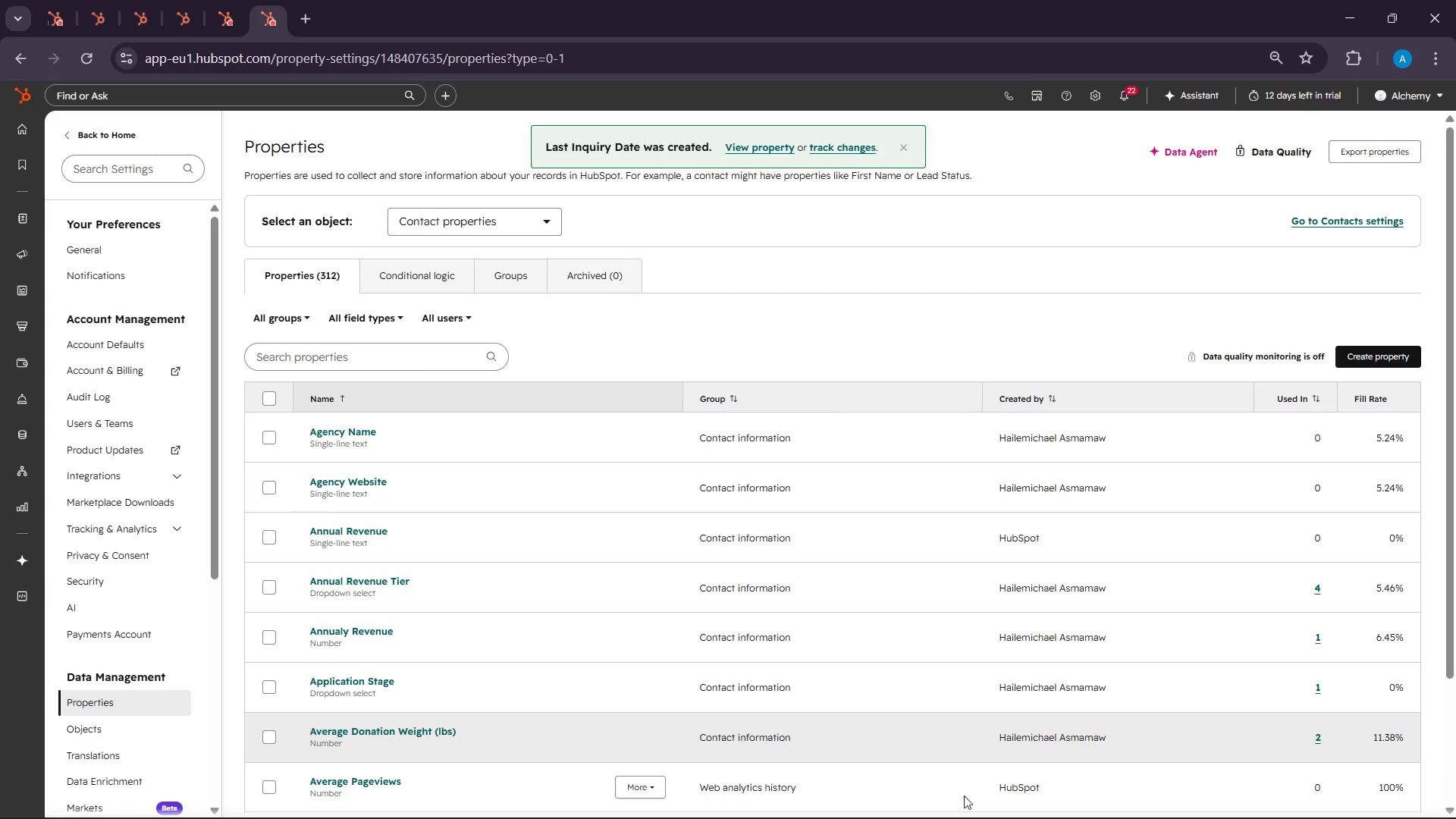 
left_click([1078, 803])
 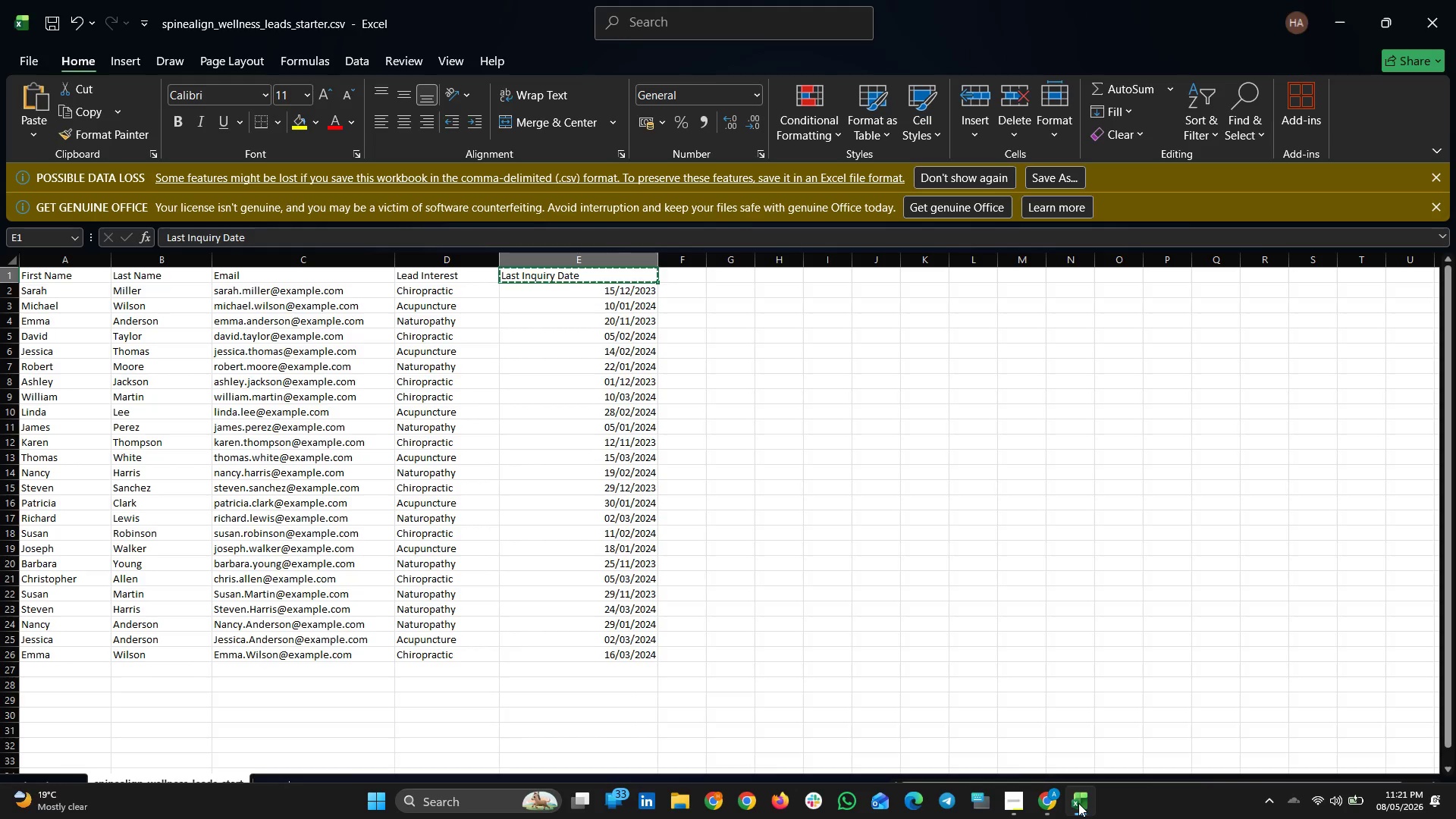 
left_click([1078, 803])
 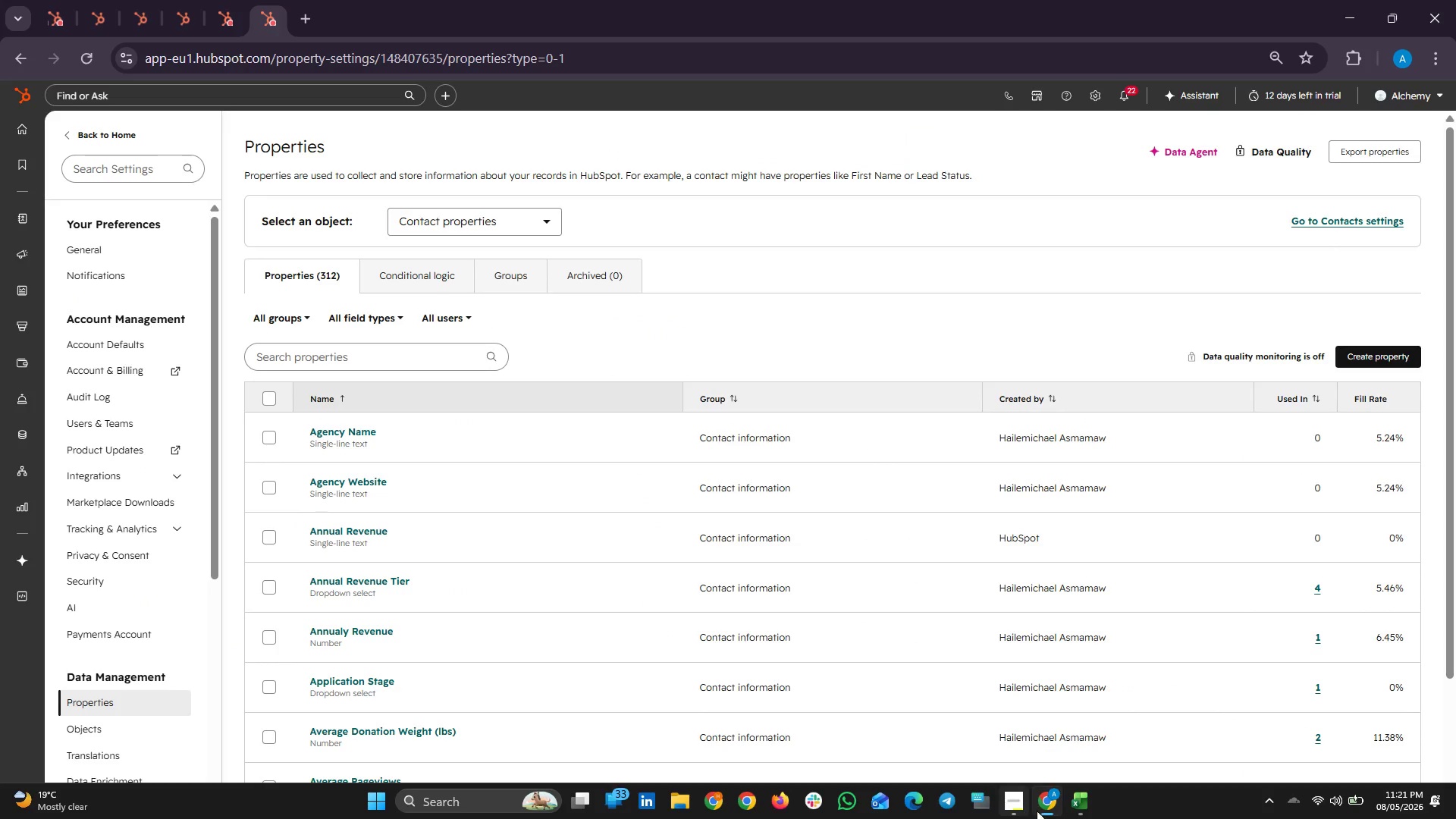 
left_click([1060, 808])